 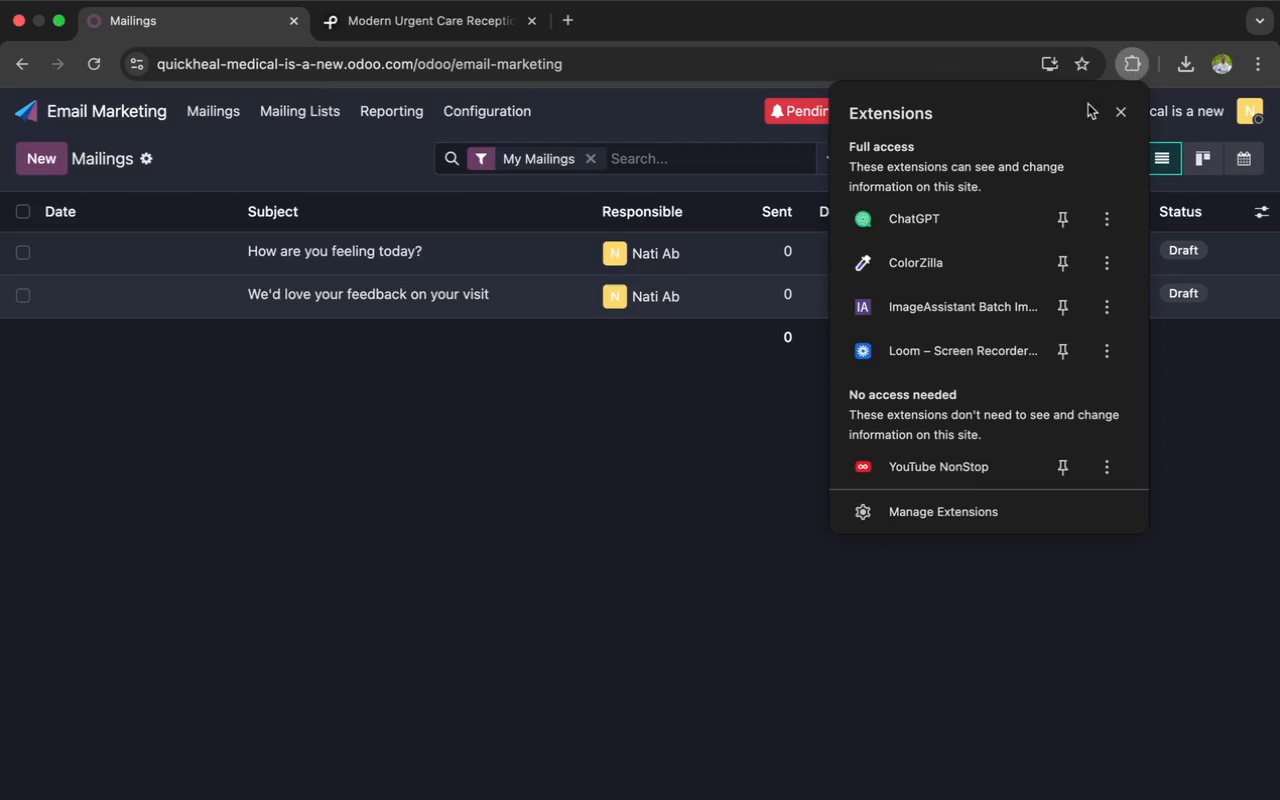 
left_click([959, 341])
 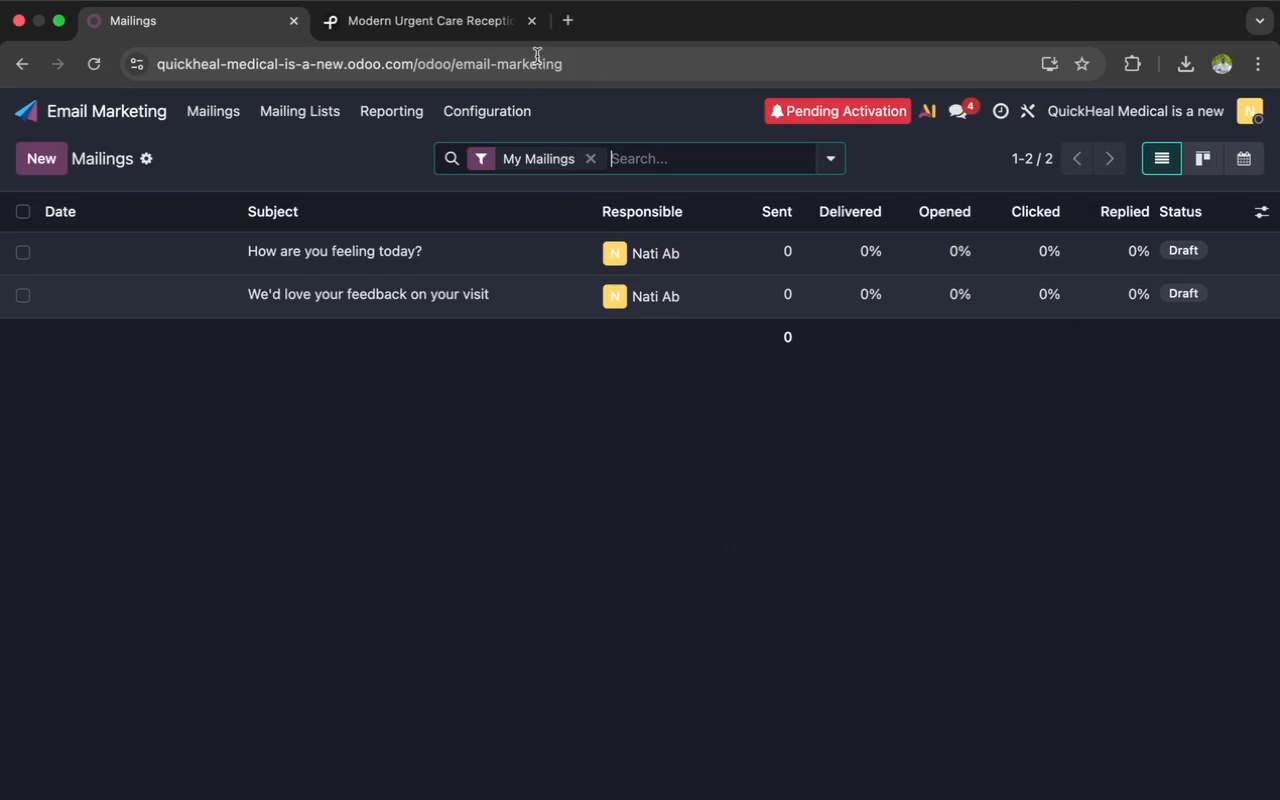 
left_click([533, 30])
 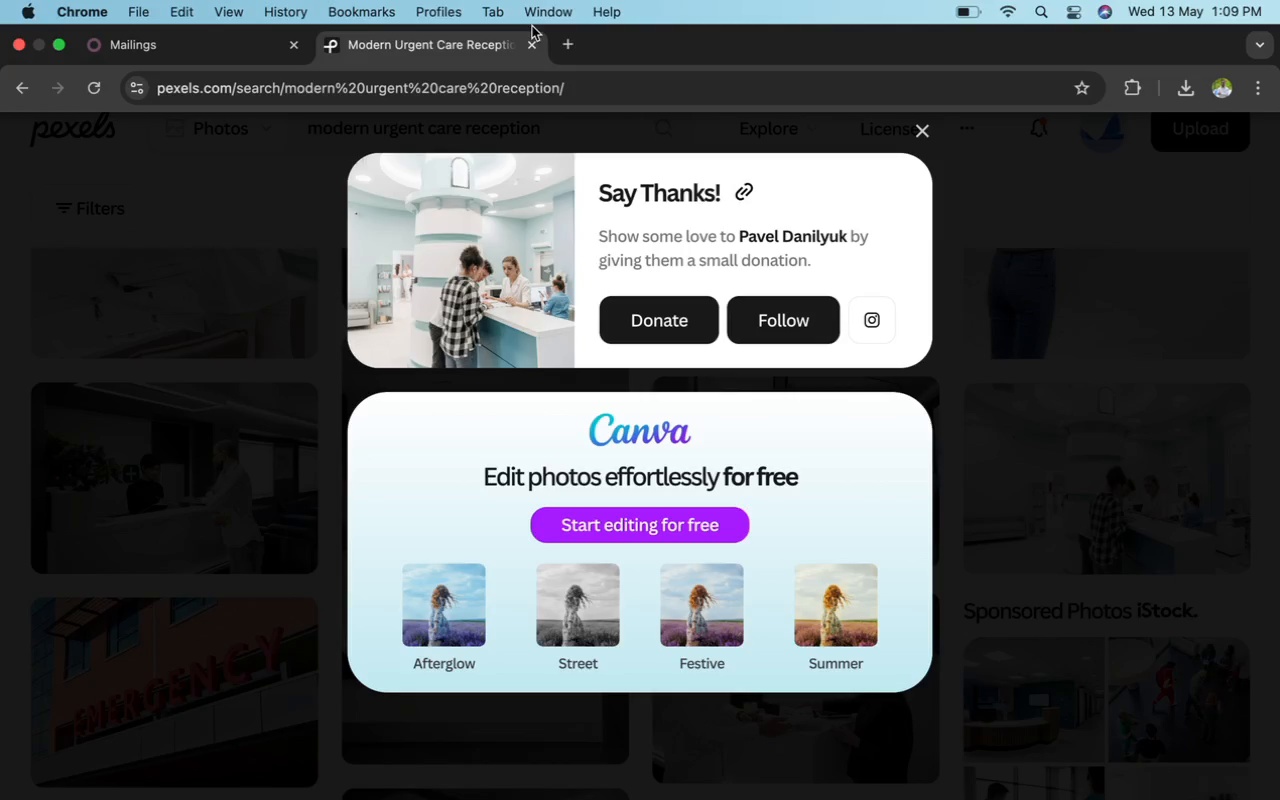 
left_click([533, 43])
 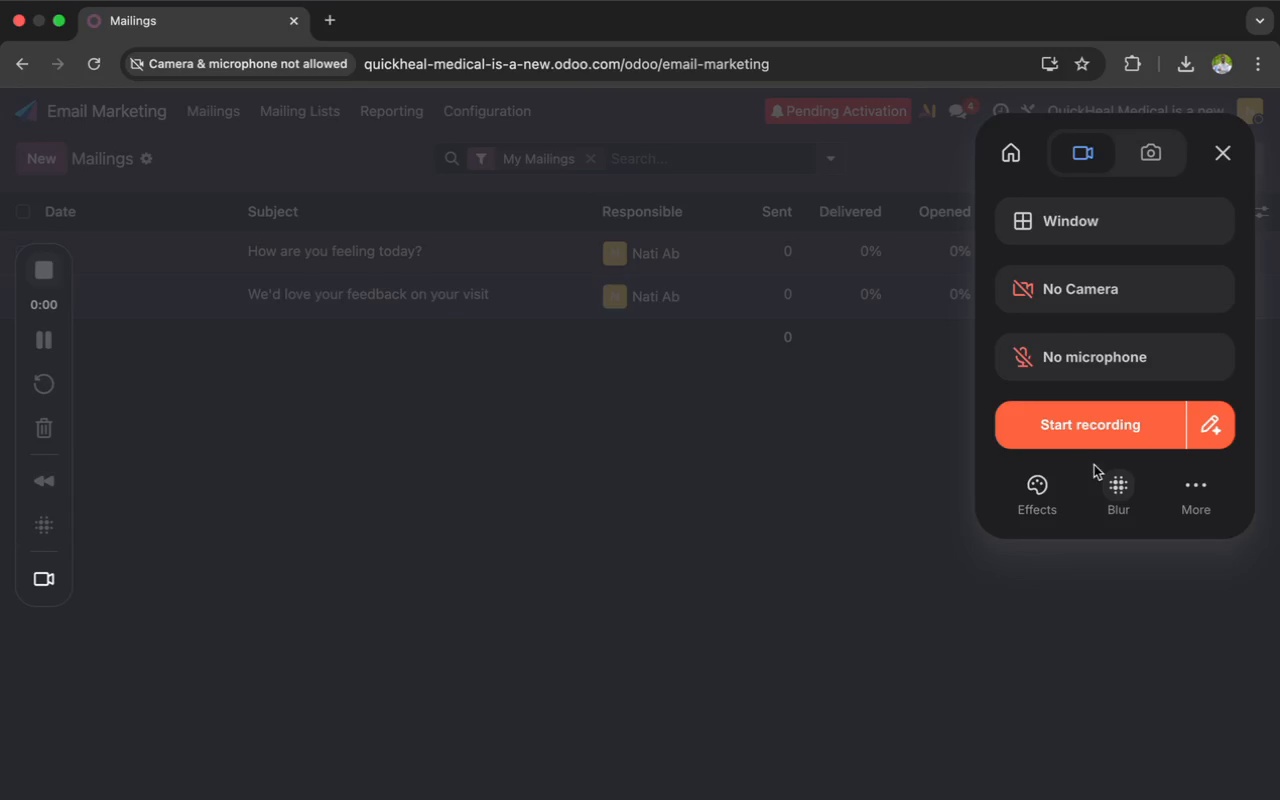 
left_click([1072, 434])
 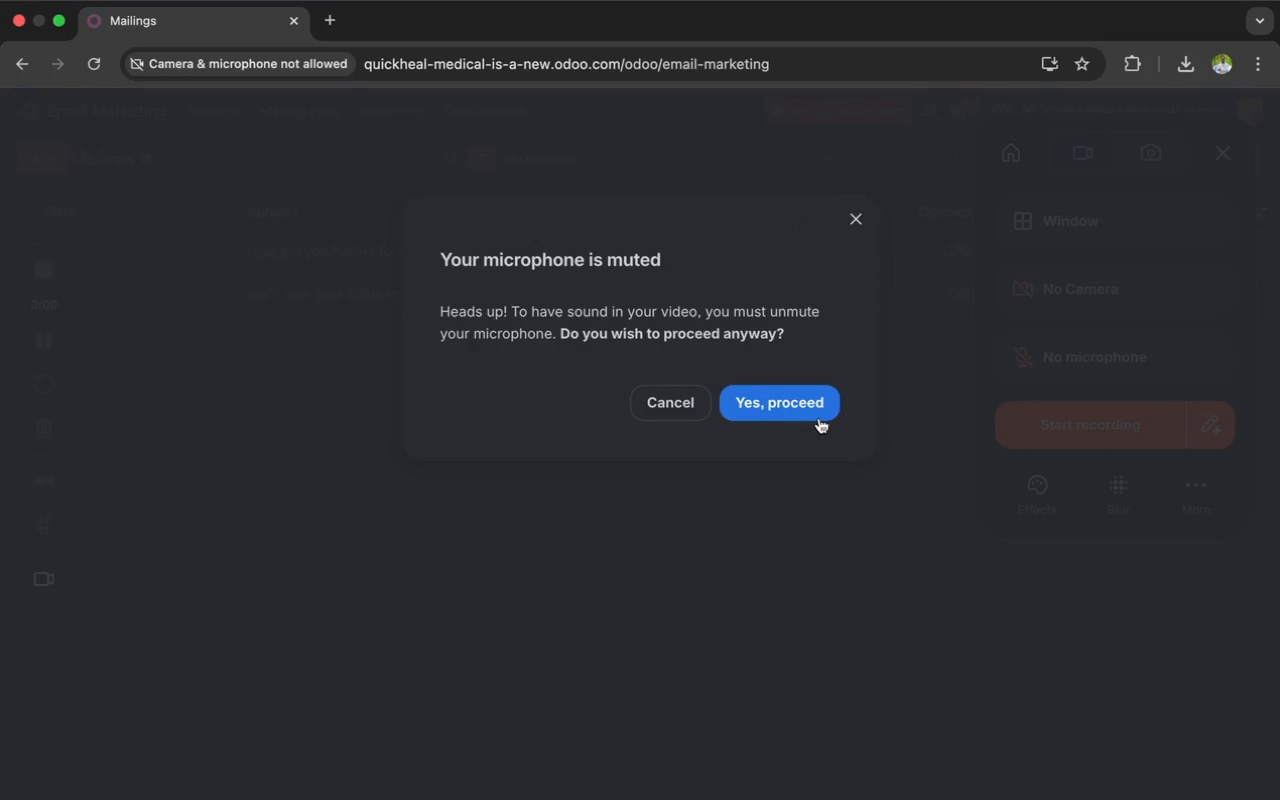 
left_click([784, 404])
 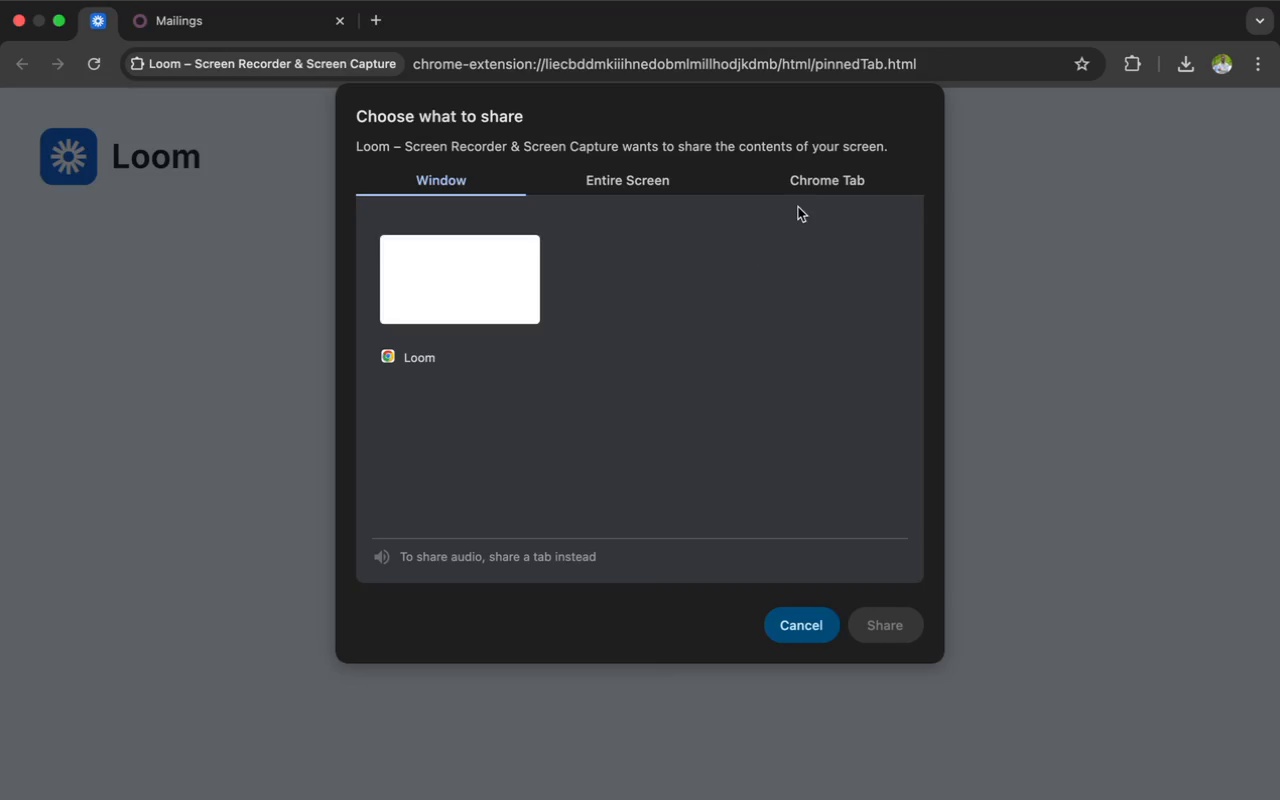 
left_click([825, 186])
 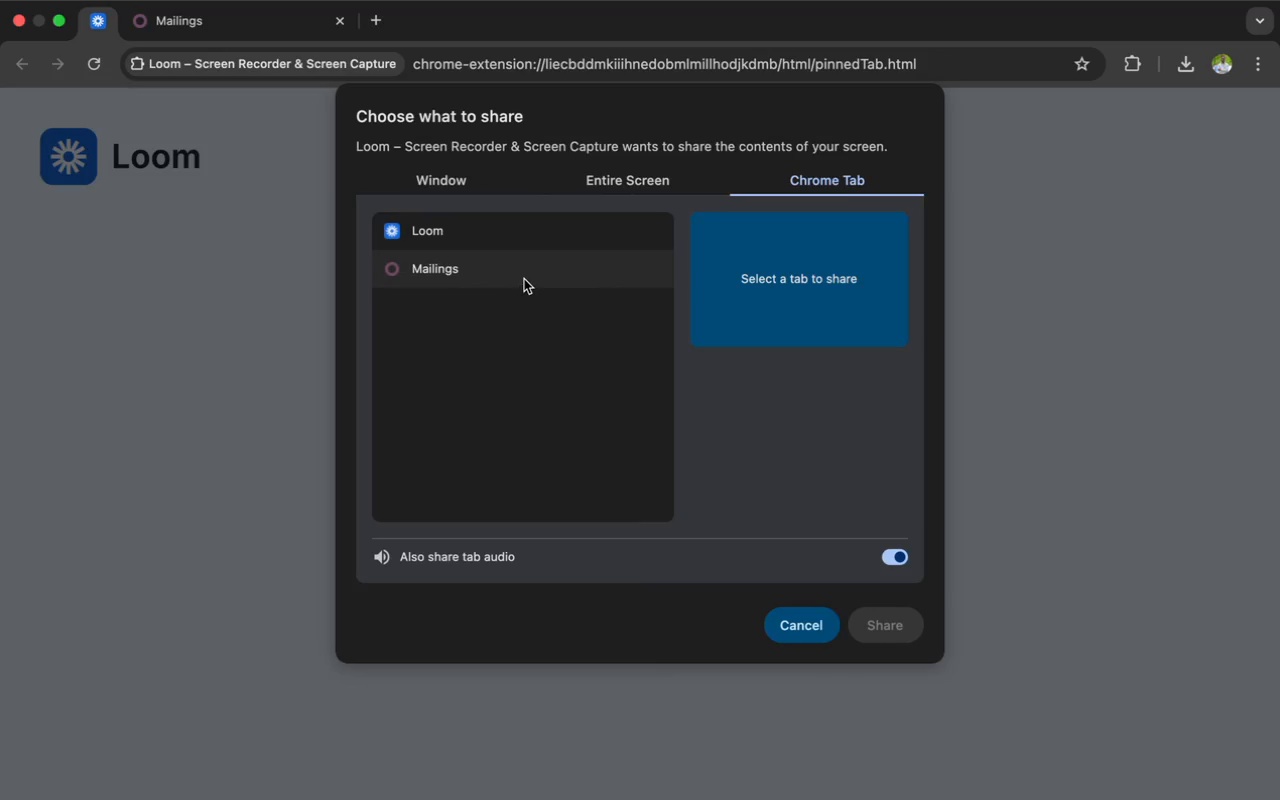 
left_click([535, 271])
 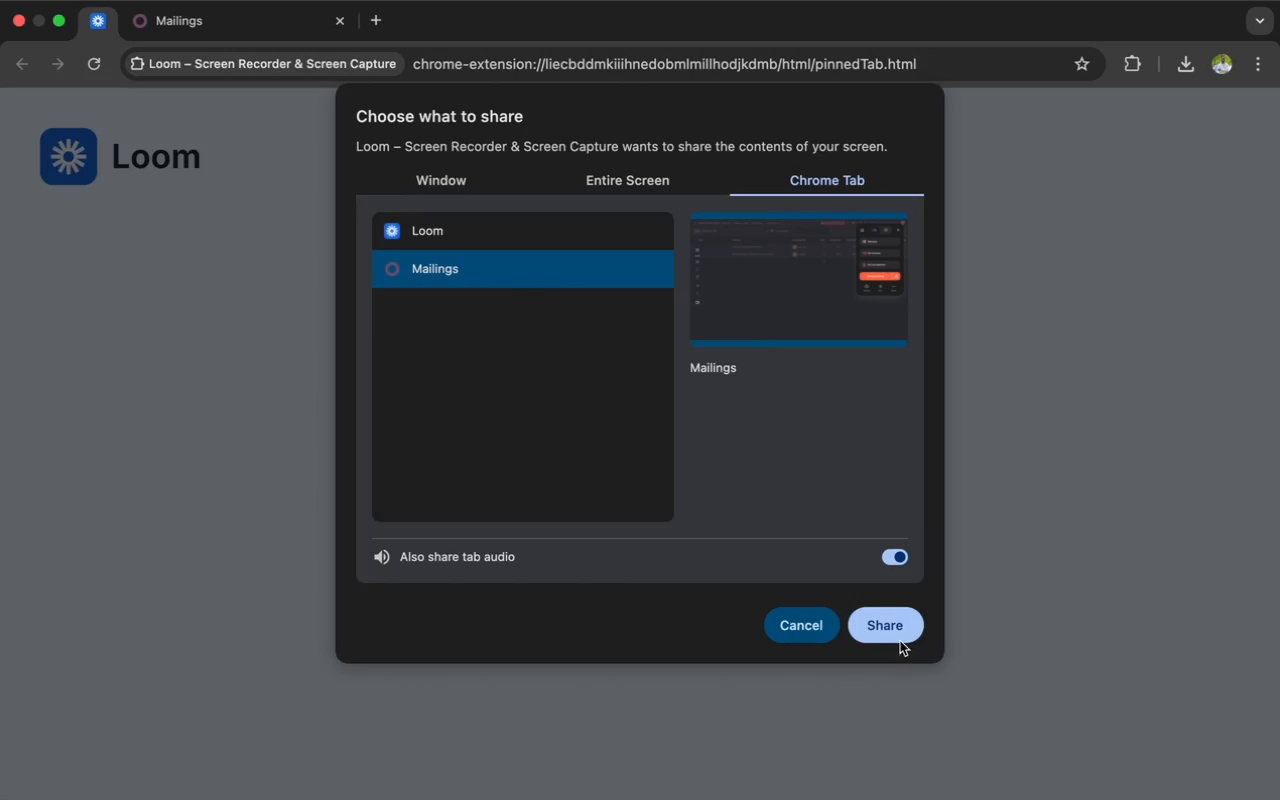 
left_click([893, 632])
 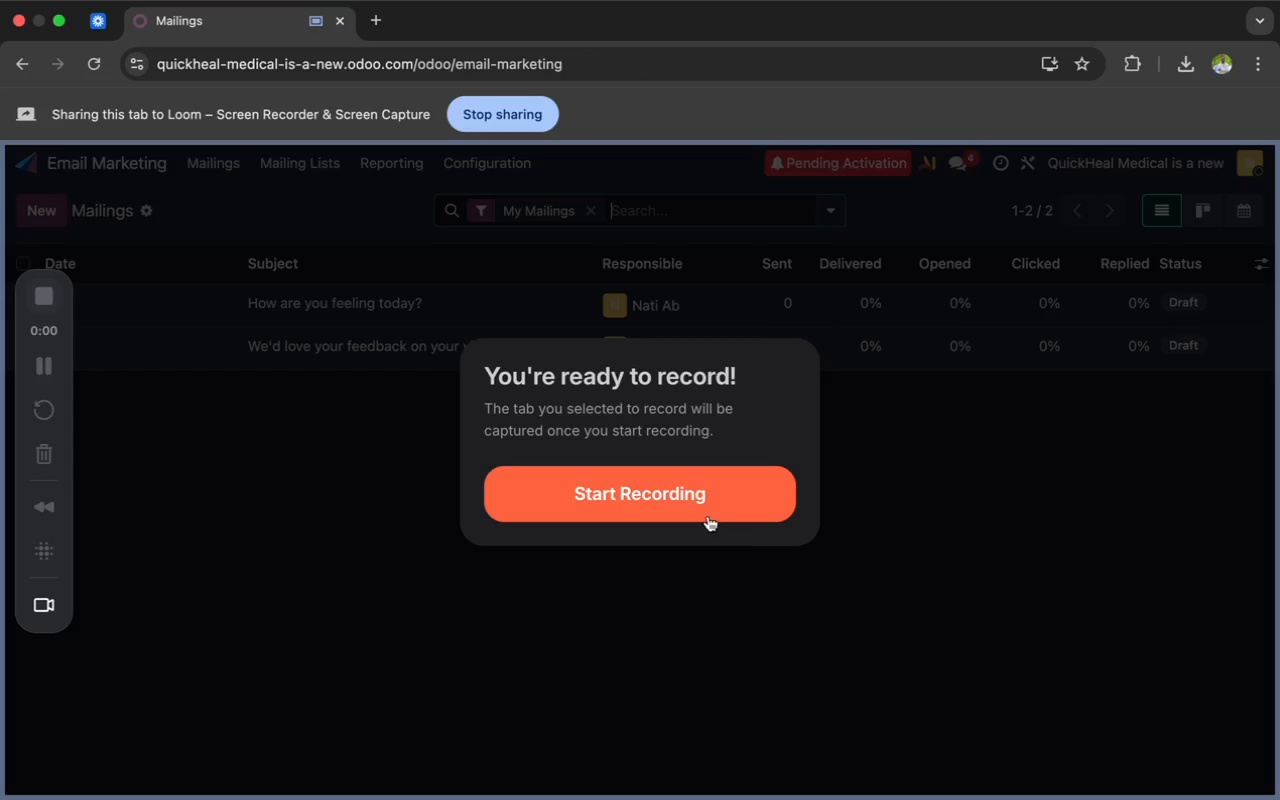 
left_click([668, 497])
 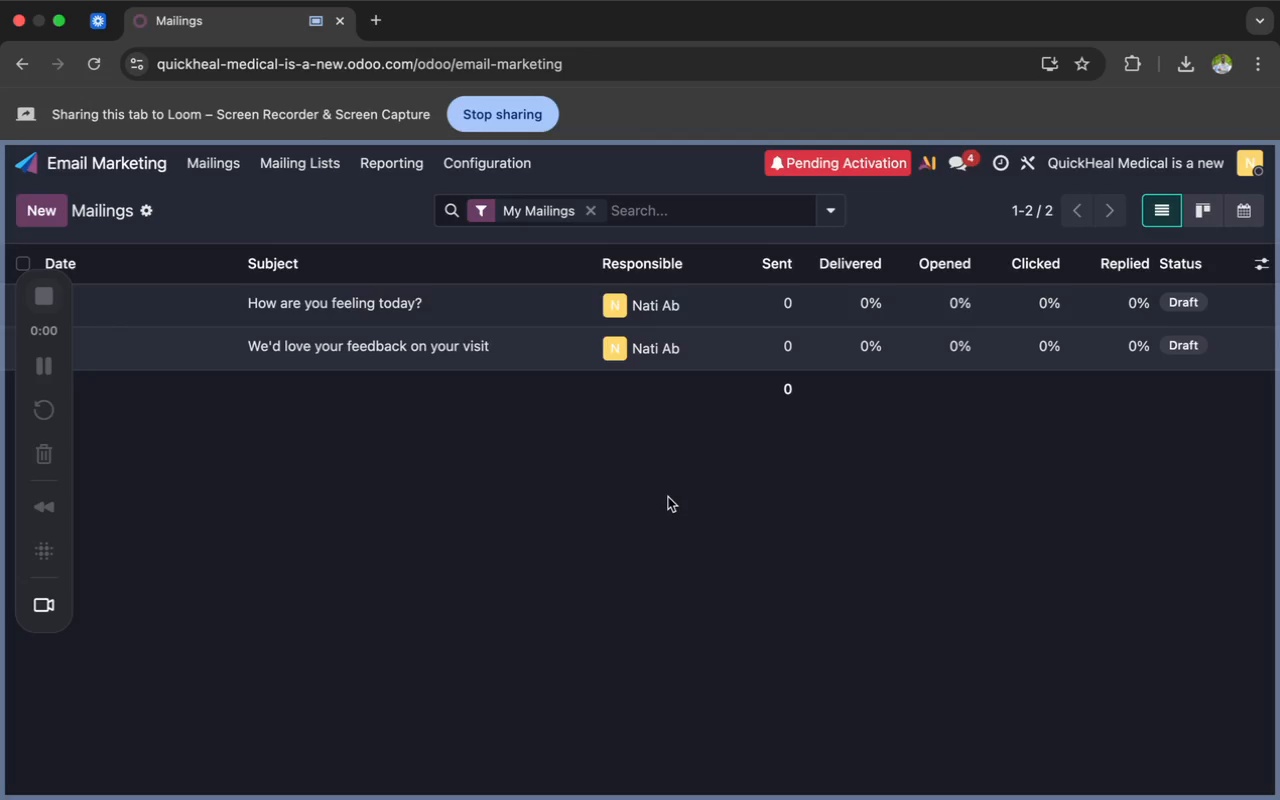 
wait(10.39)
 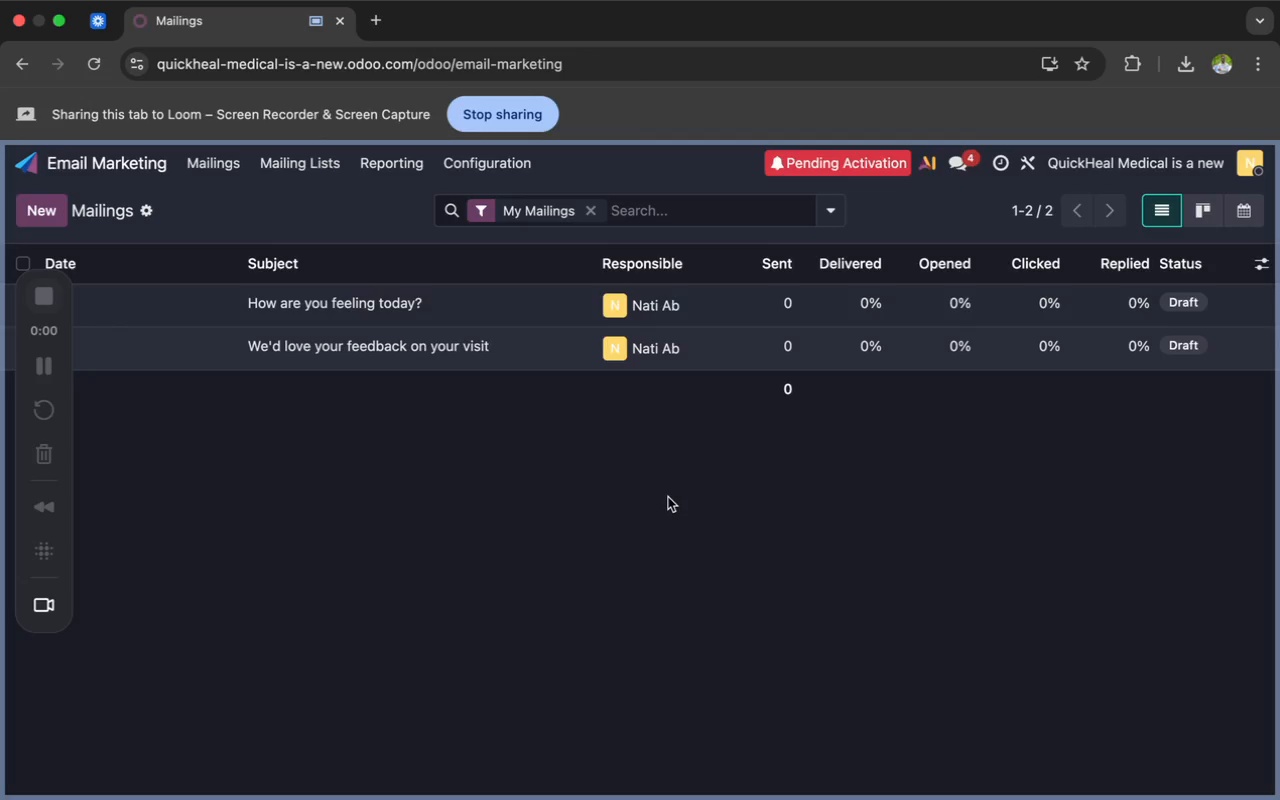 
left_click([360, 304])
 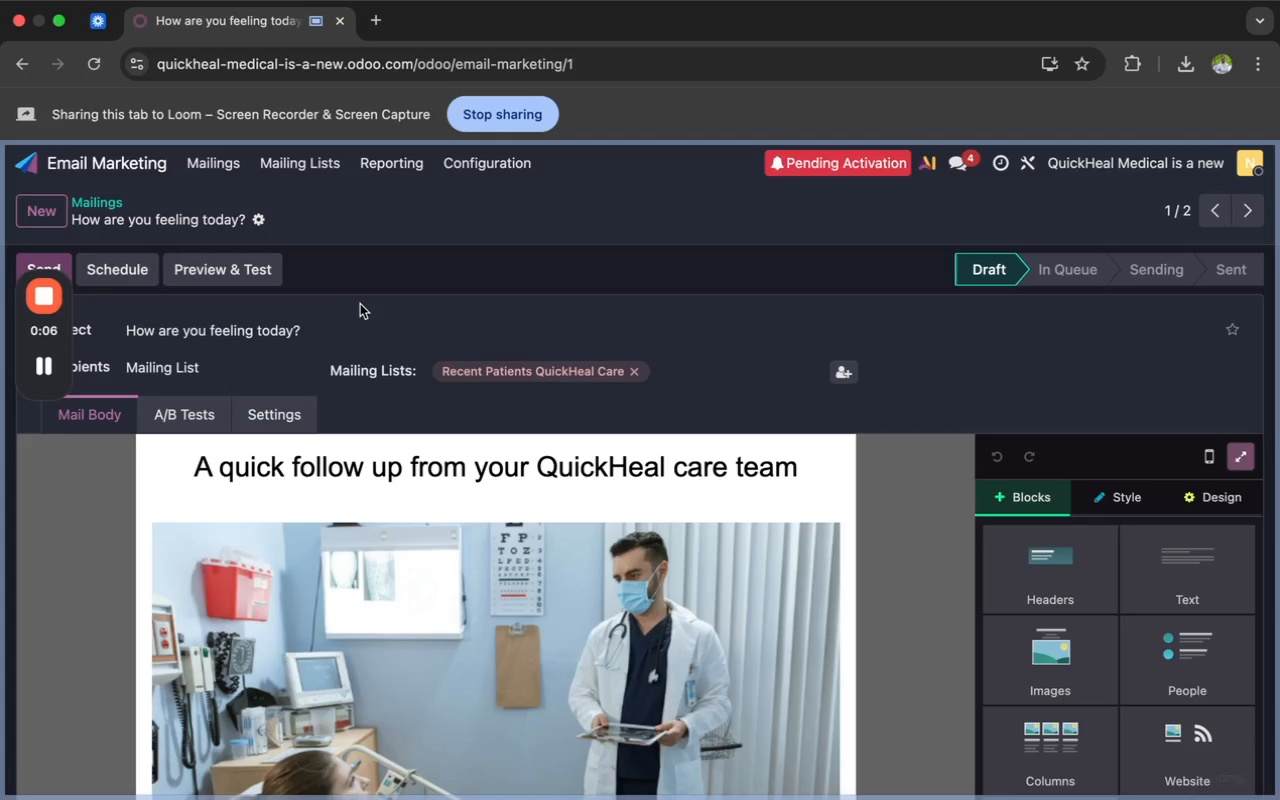 
scroll: coordinate [360, 304], scroll_direction: down, amount: 20.0
 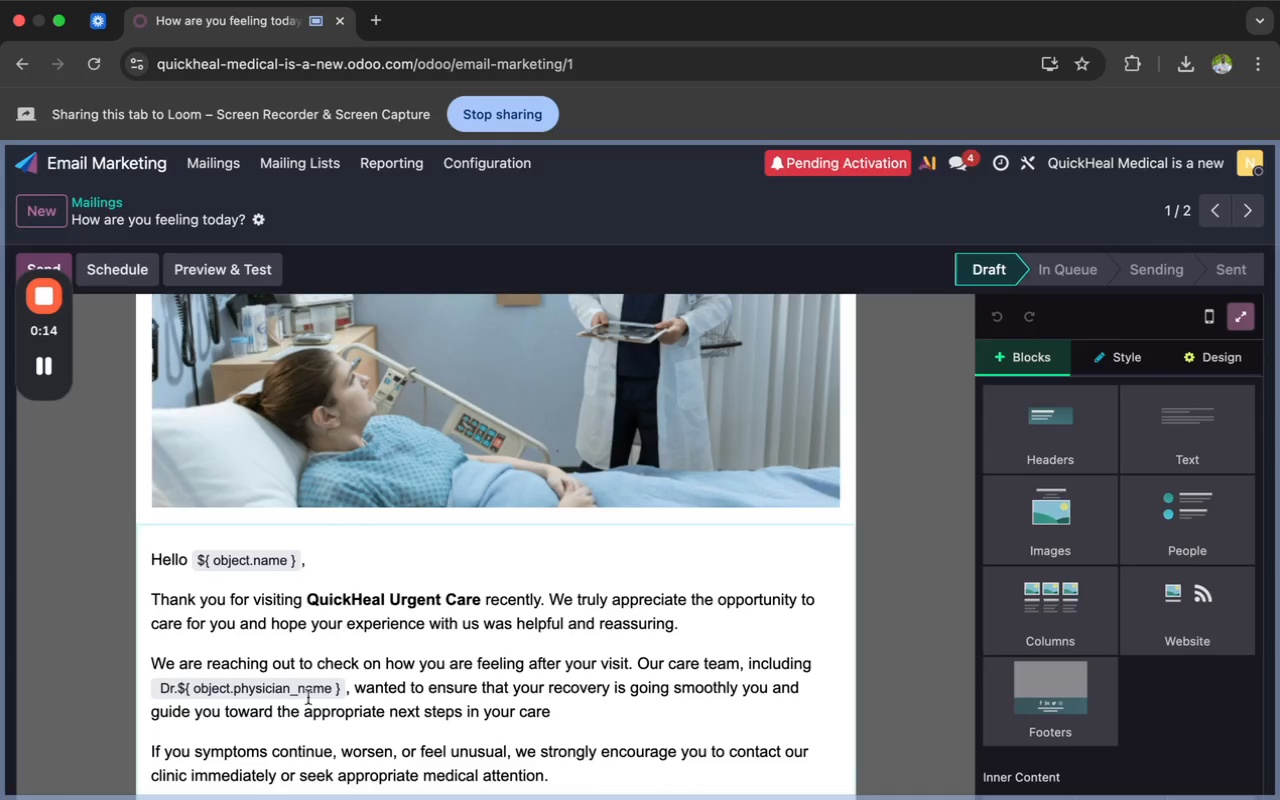 
scroll: coordinate [380, 732], scroll_direction: up, amount: 47.0
 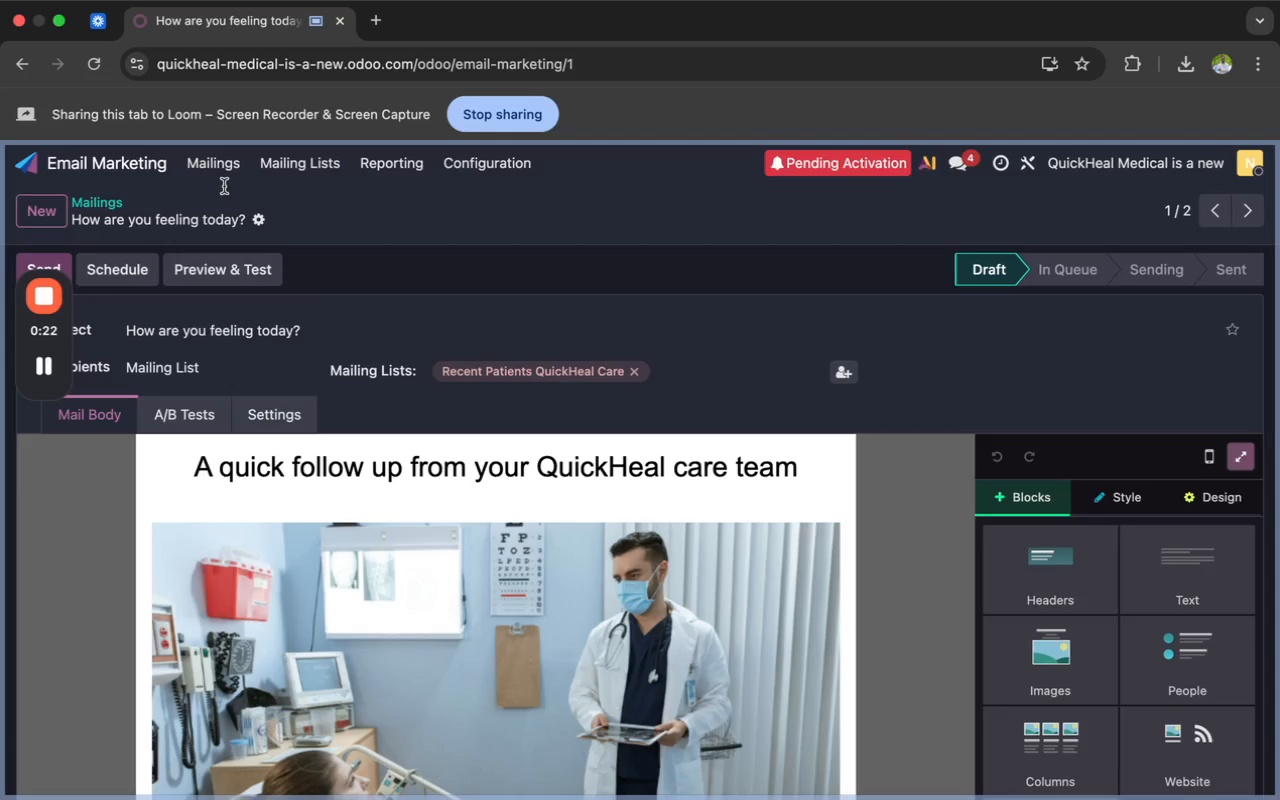 
left_click([209, 163])
 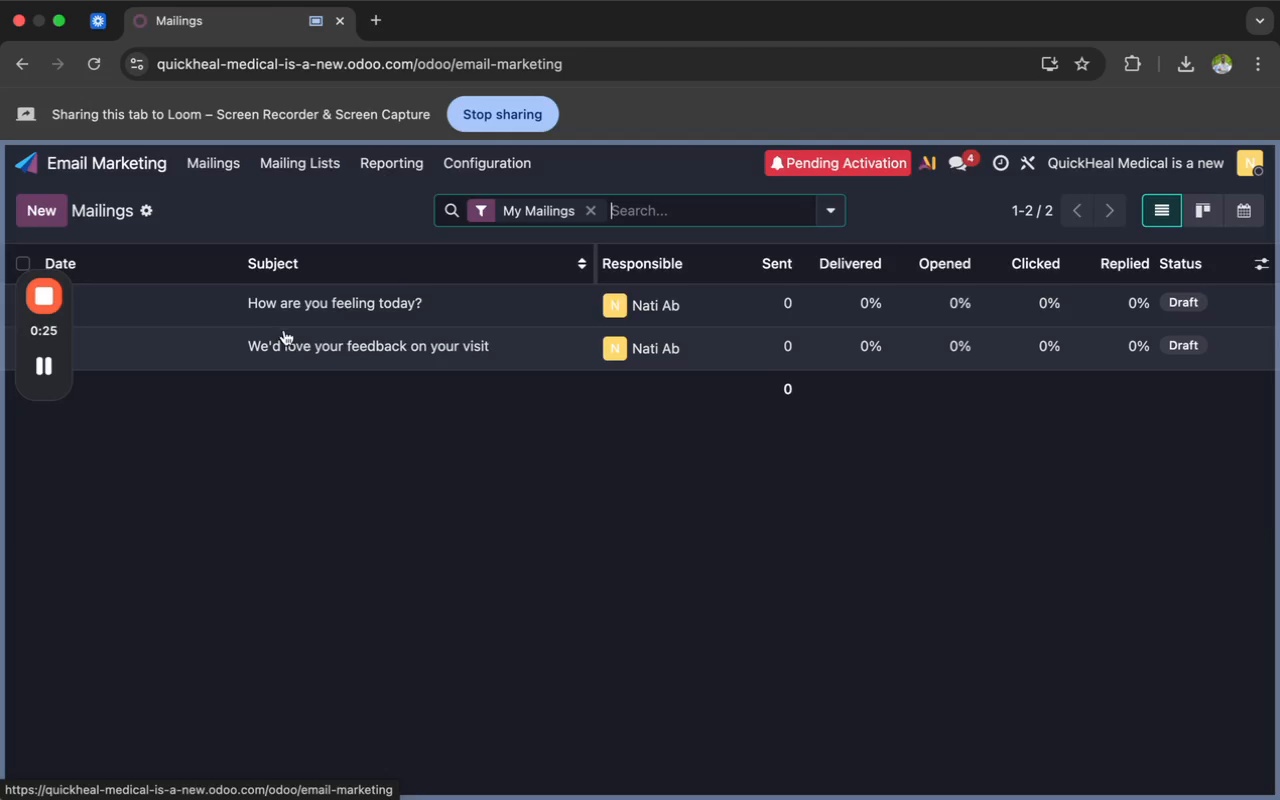 
left_click([284, 343])
 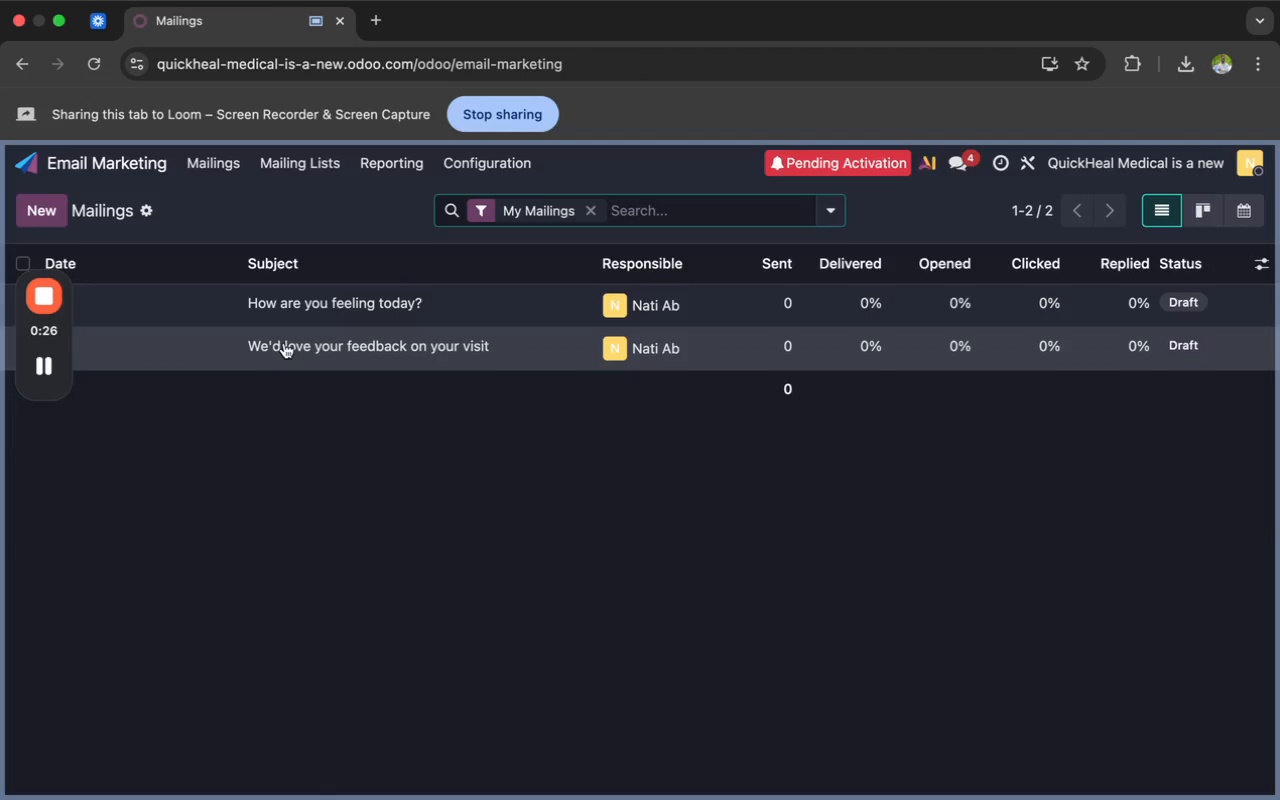 
mouse_move([284, 356])
 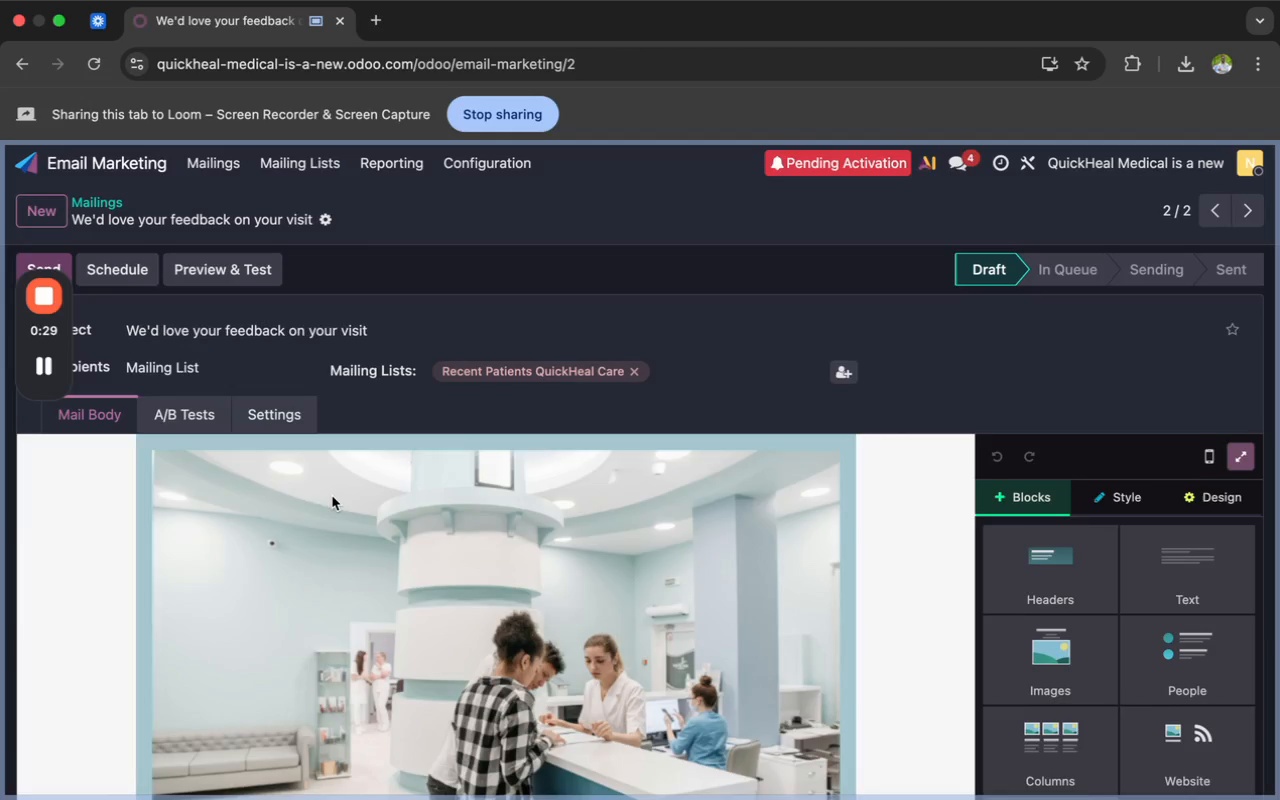 
scroll: coordinate [332, 496], scroll_direction: down, amount: 17.0
 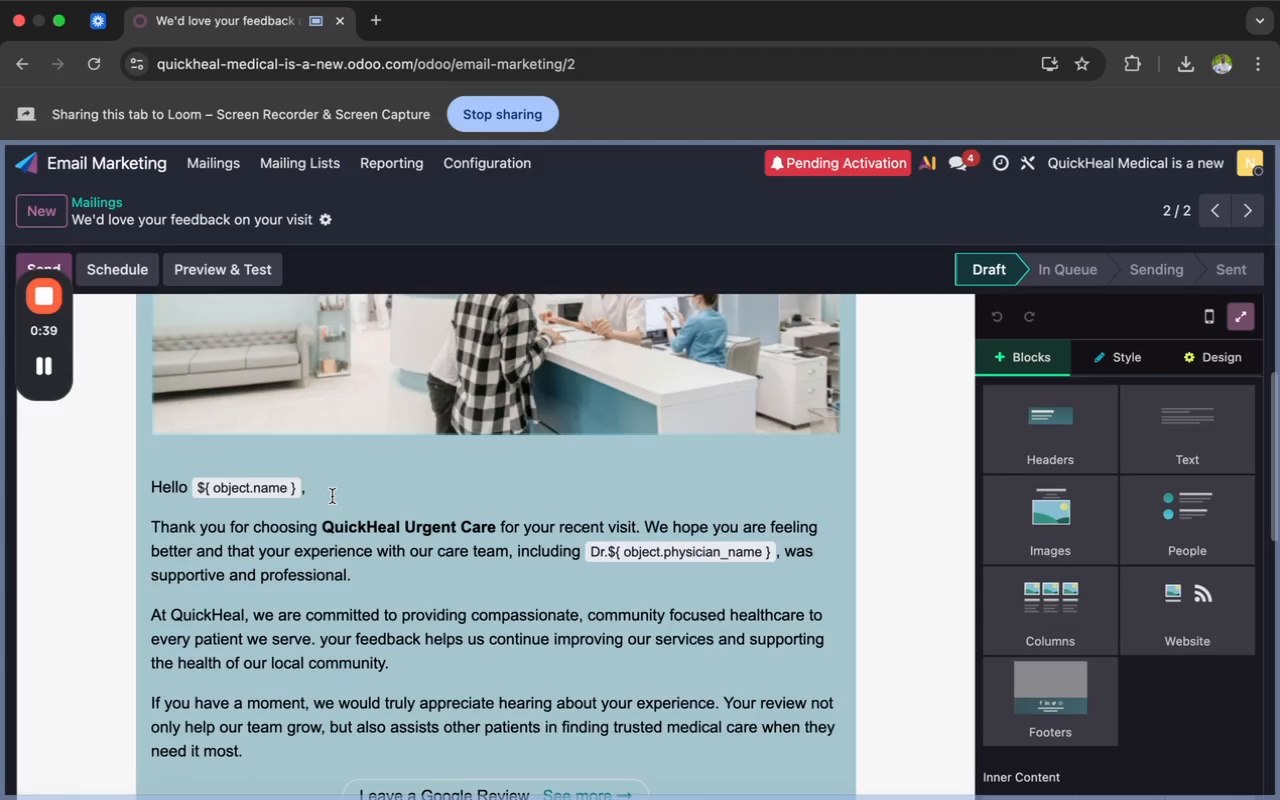 
scroll: coordinate [332, 493], scroll_direction: up, amount: 135.0
 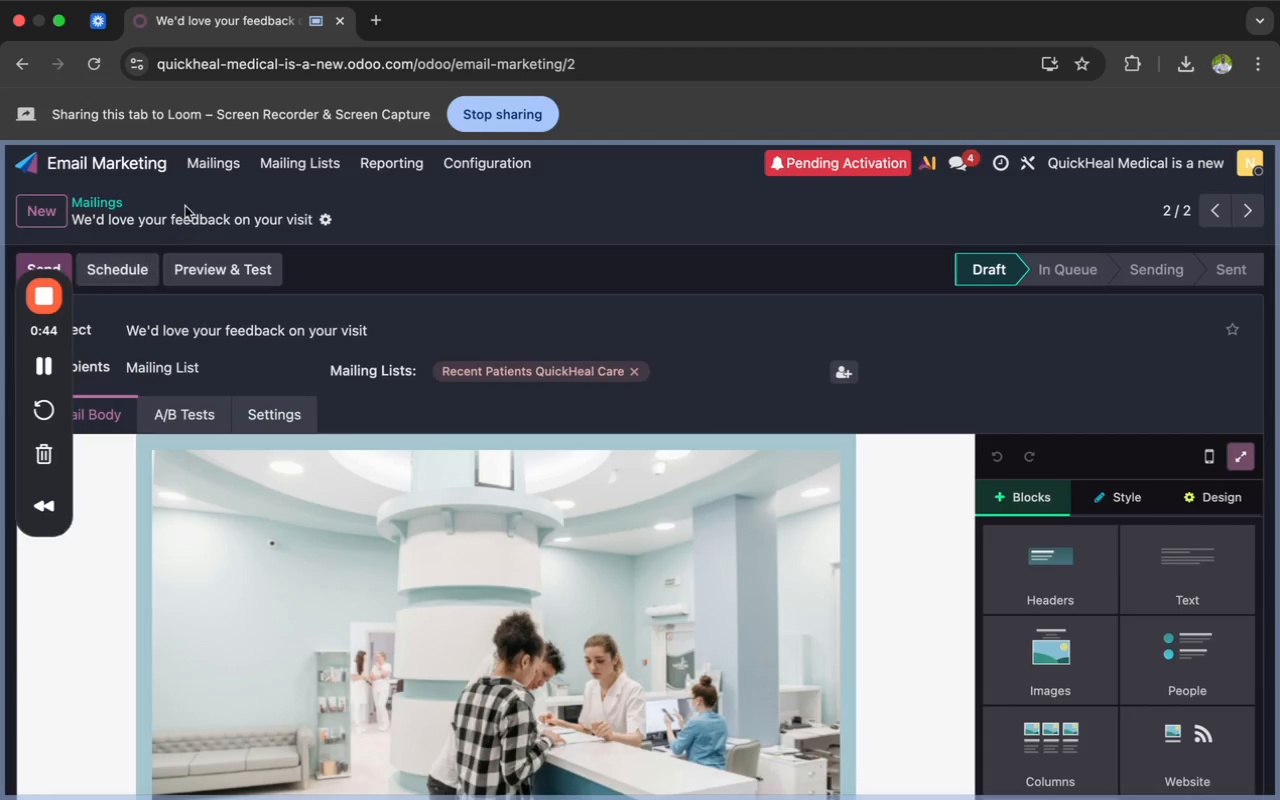 
left_click([206, 165])
 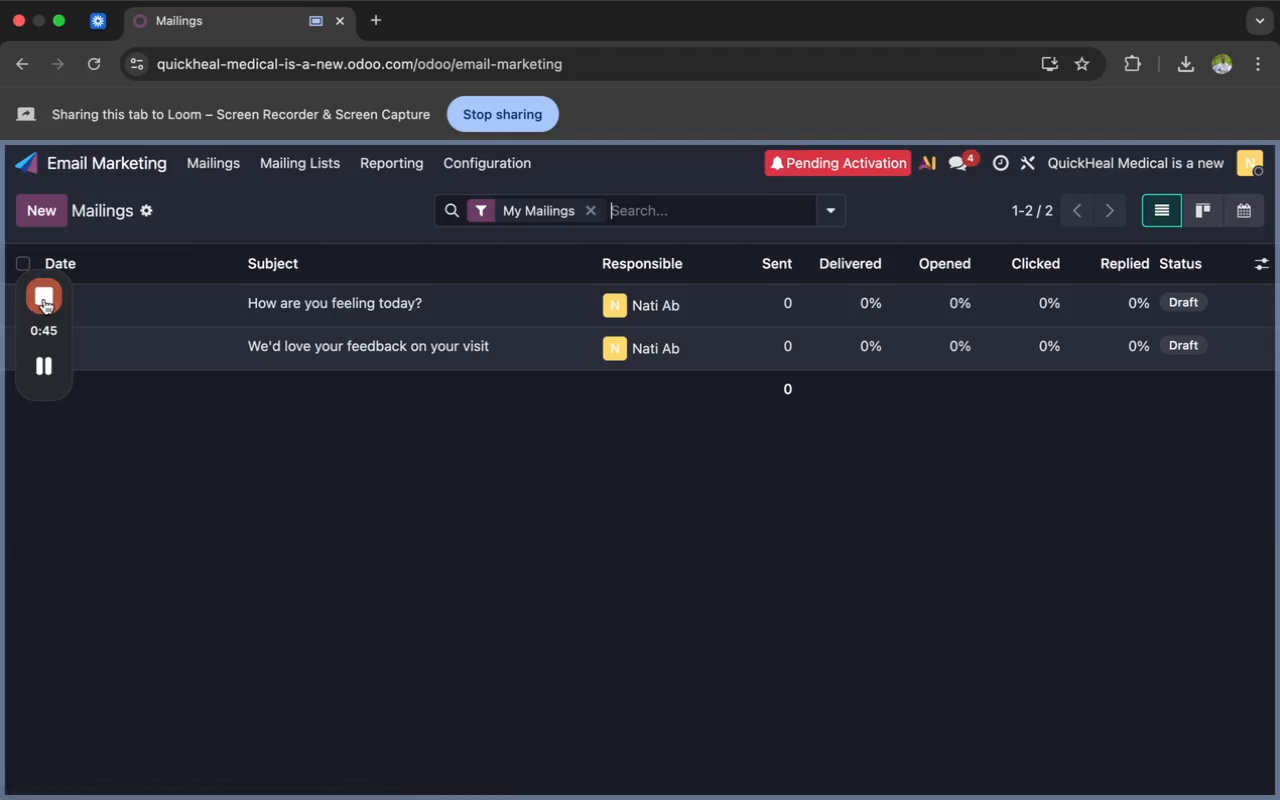 
left_click([44, 299])
 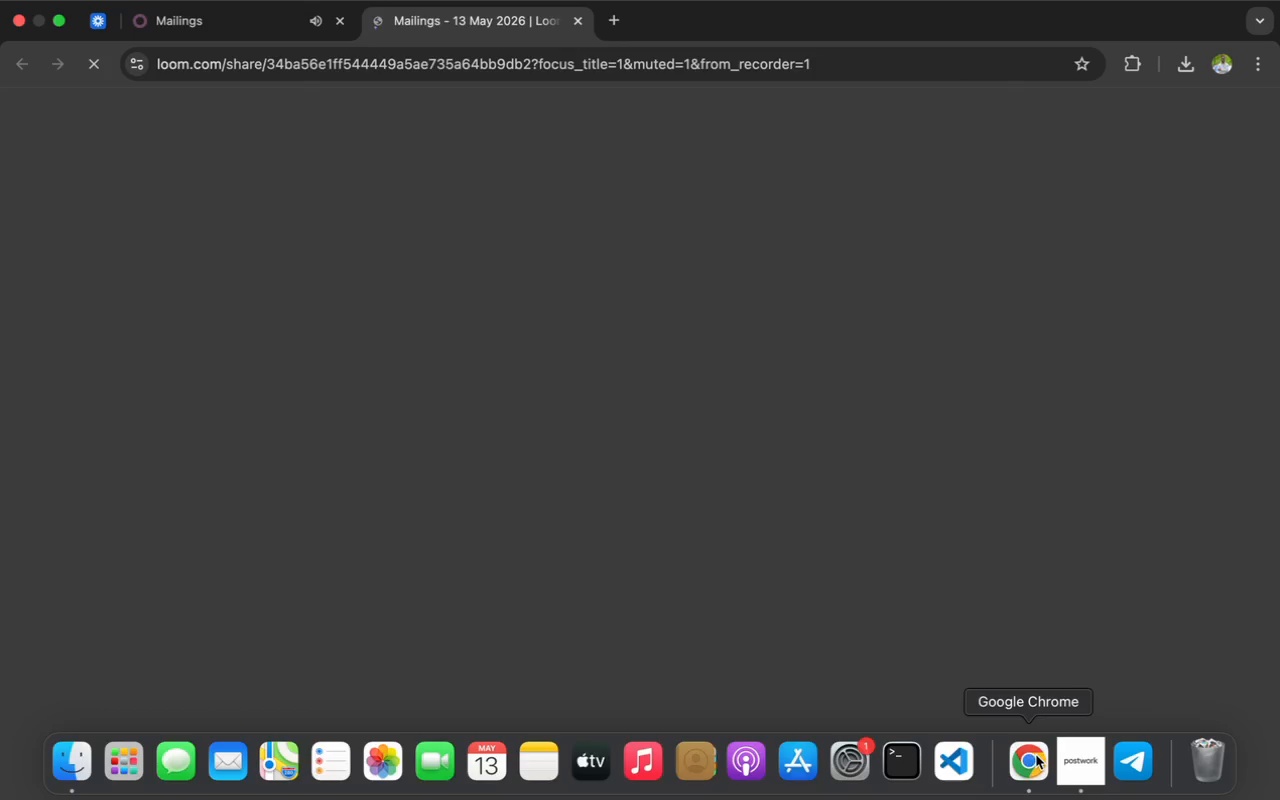 
wait(5.47)
 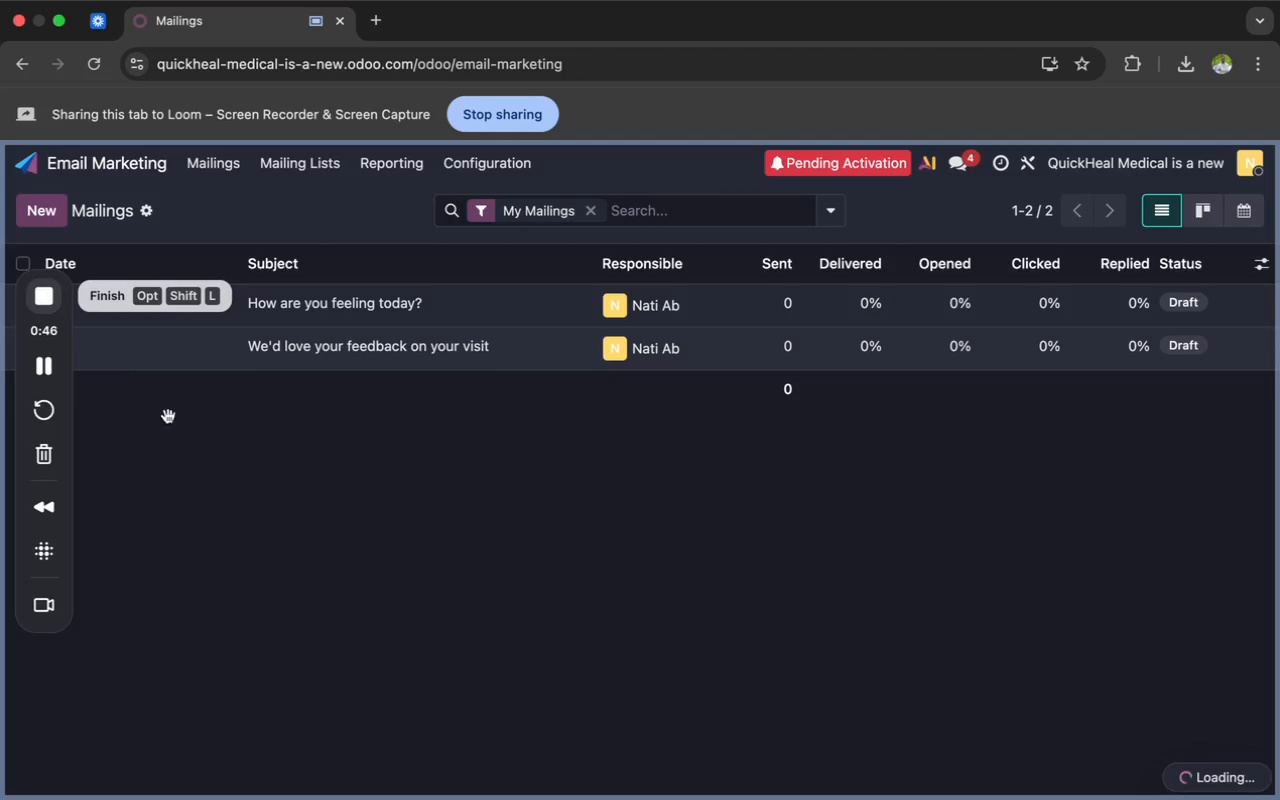 
left_click([1079, 761])